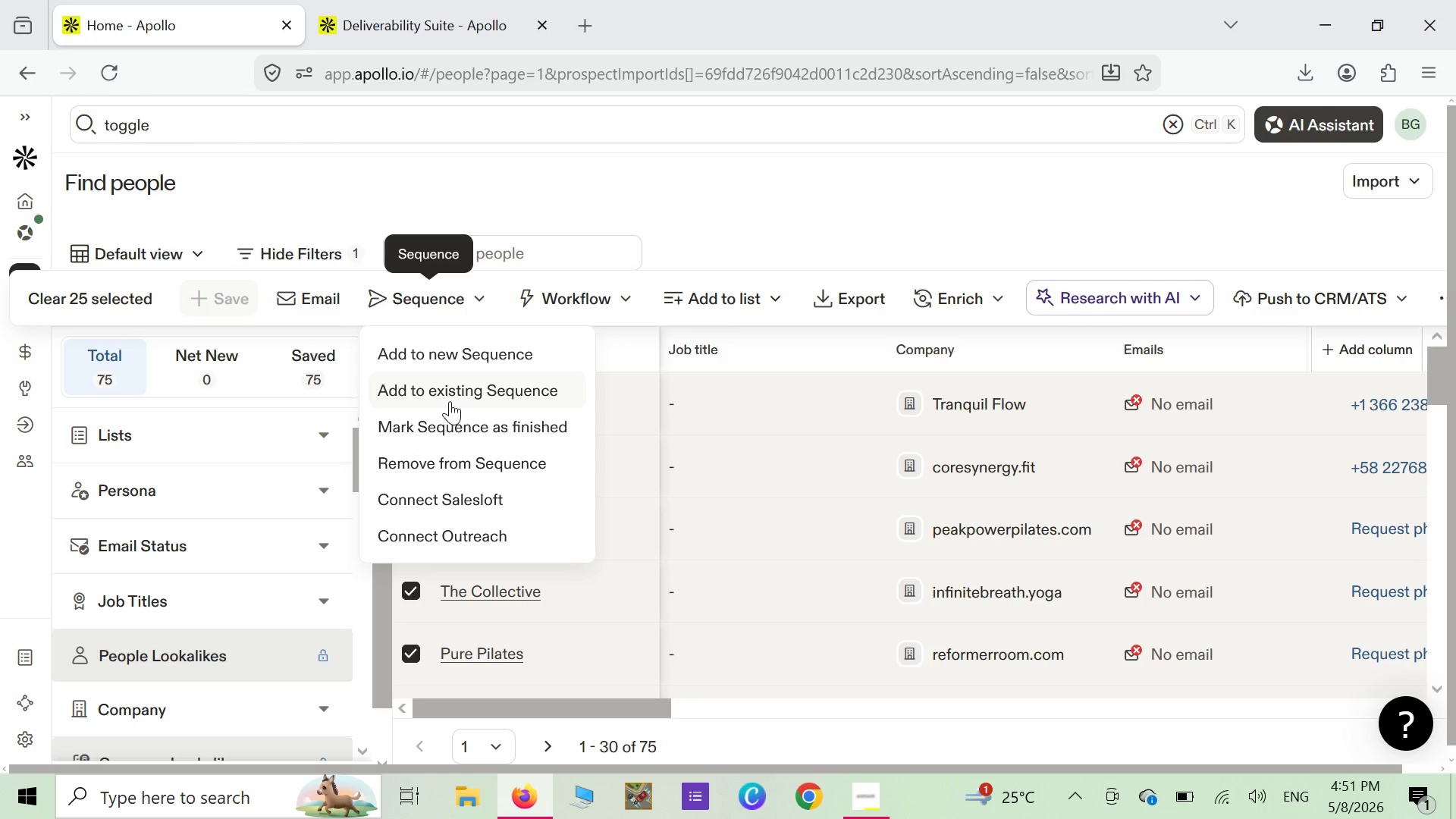 
left_click([450, 401])
 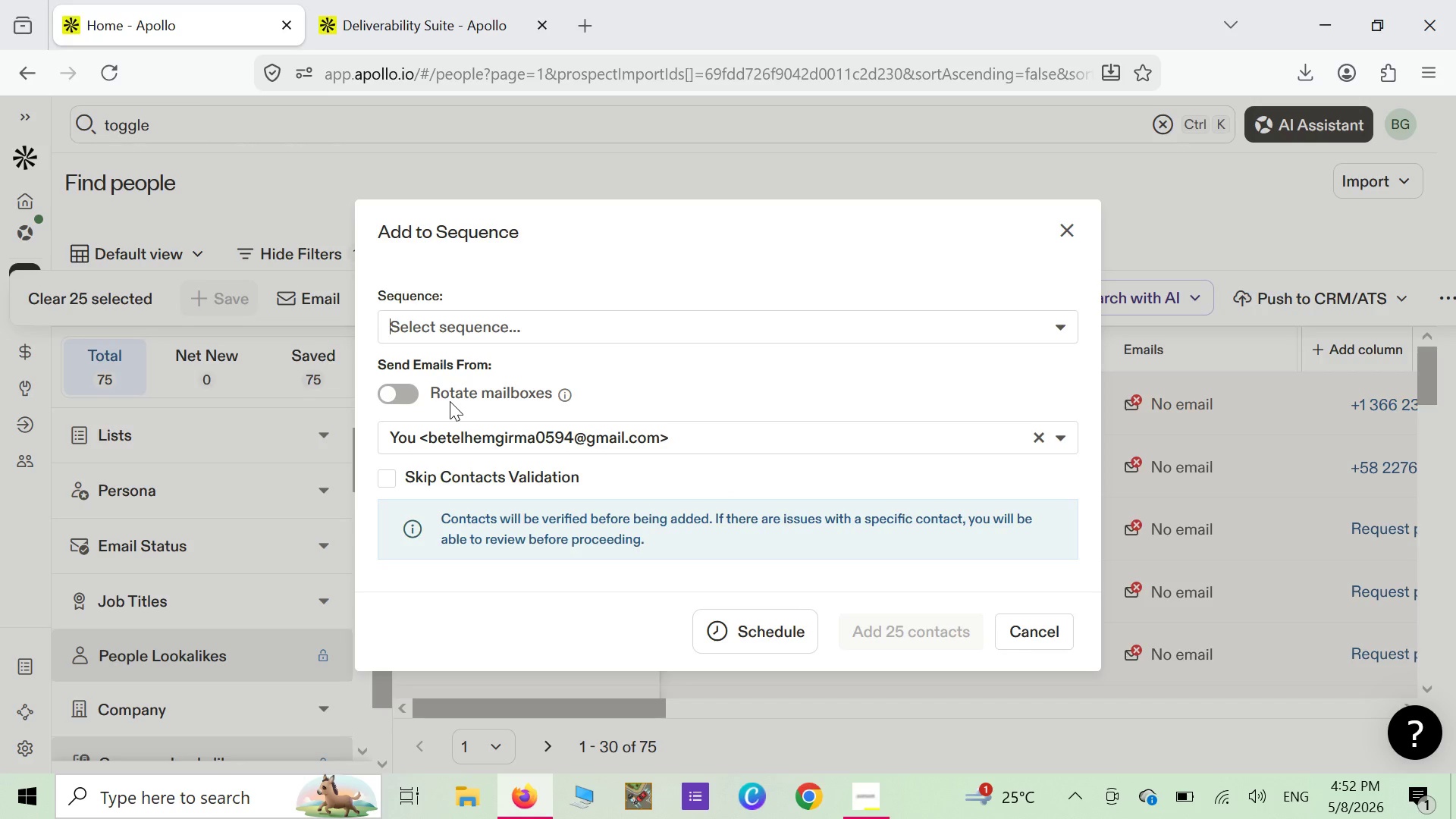 
wait(17.39)
 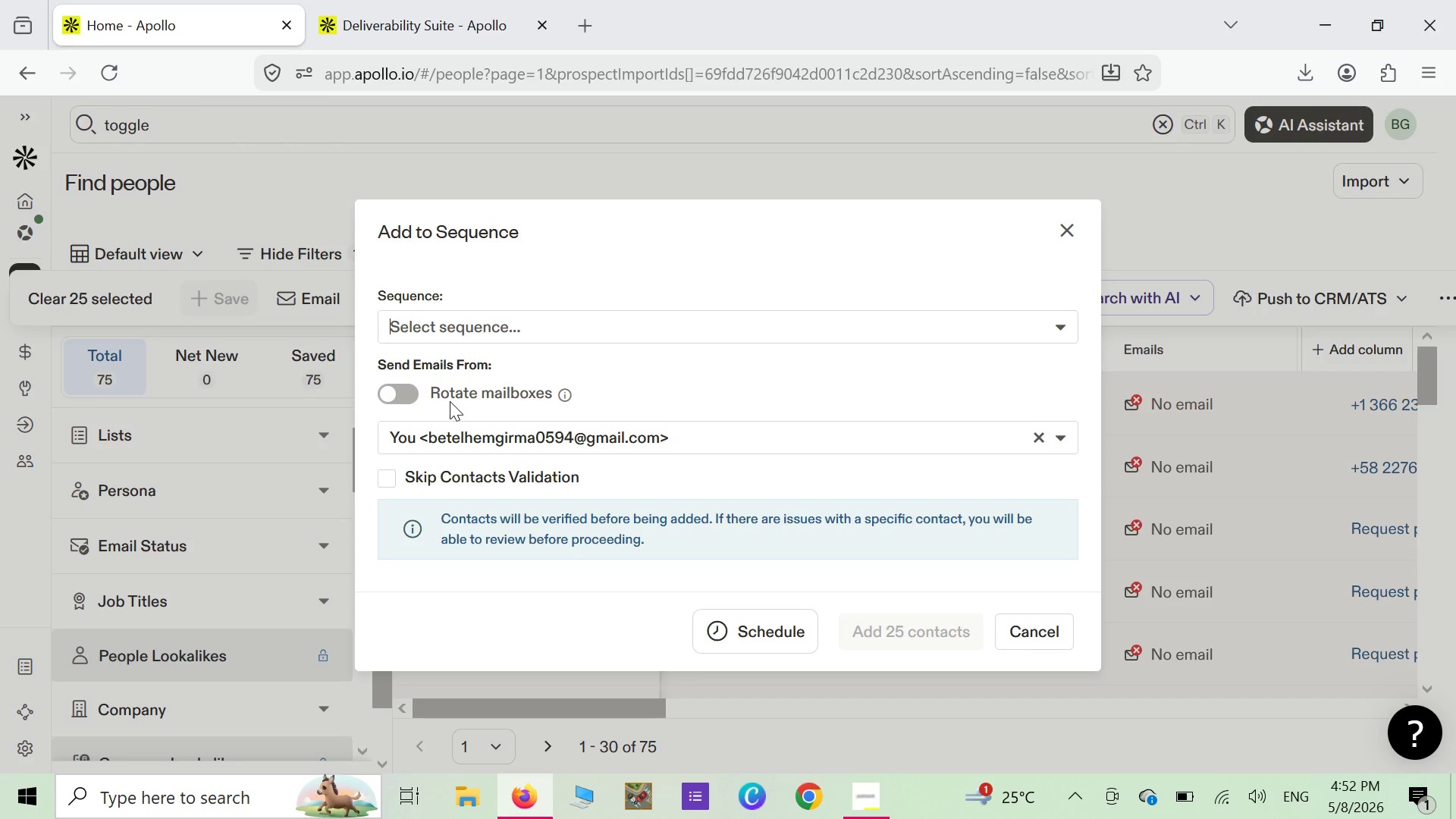 
key(P)
 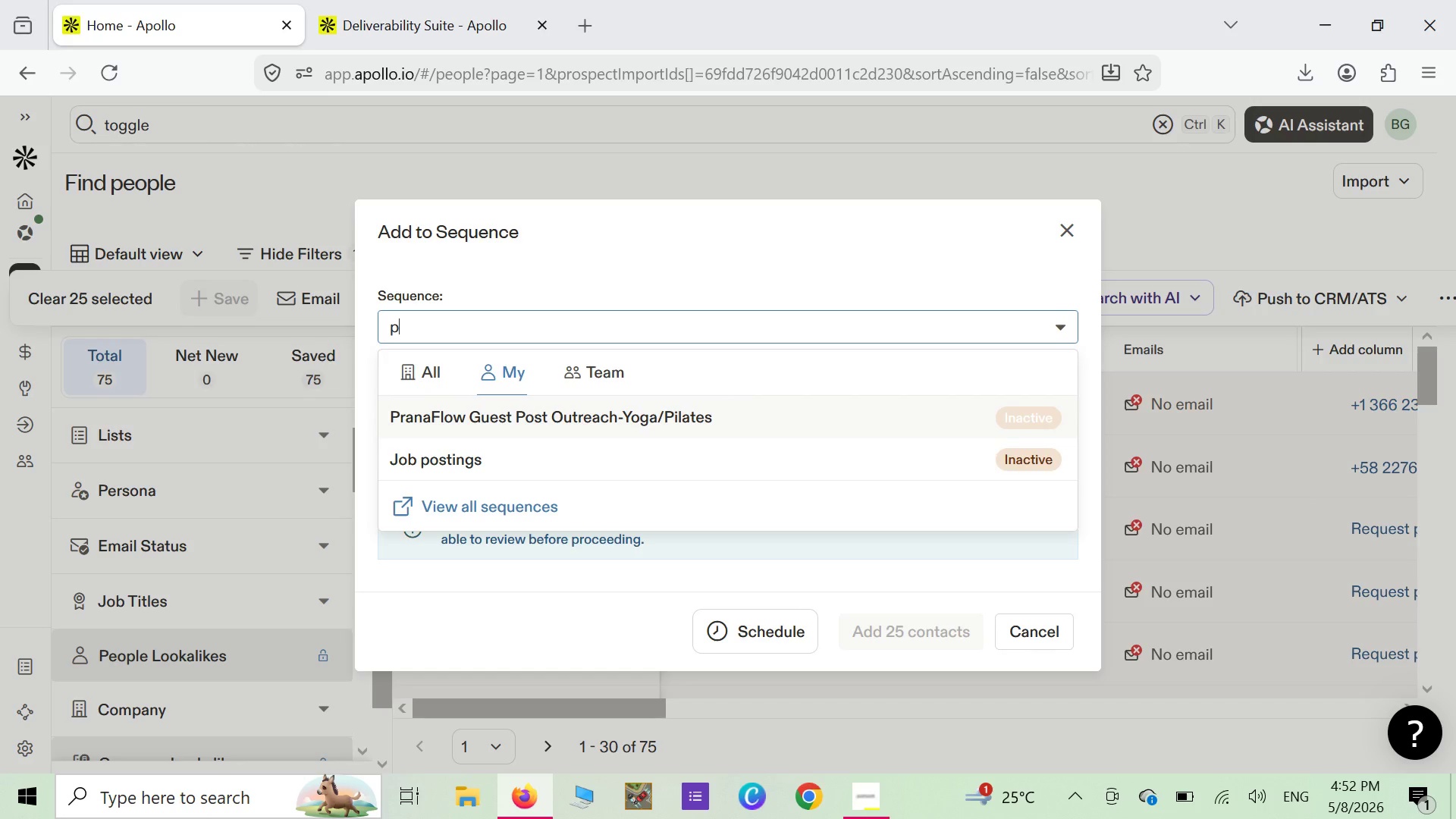 
type(ran)
 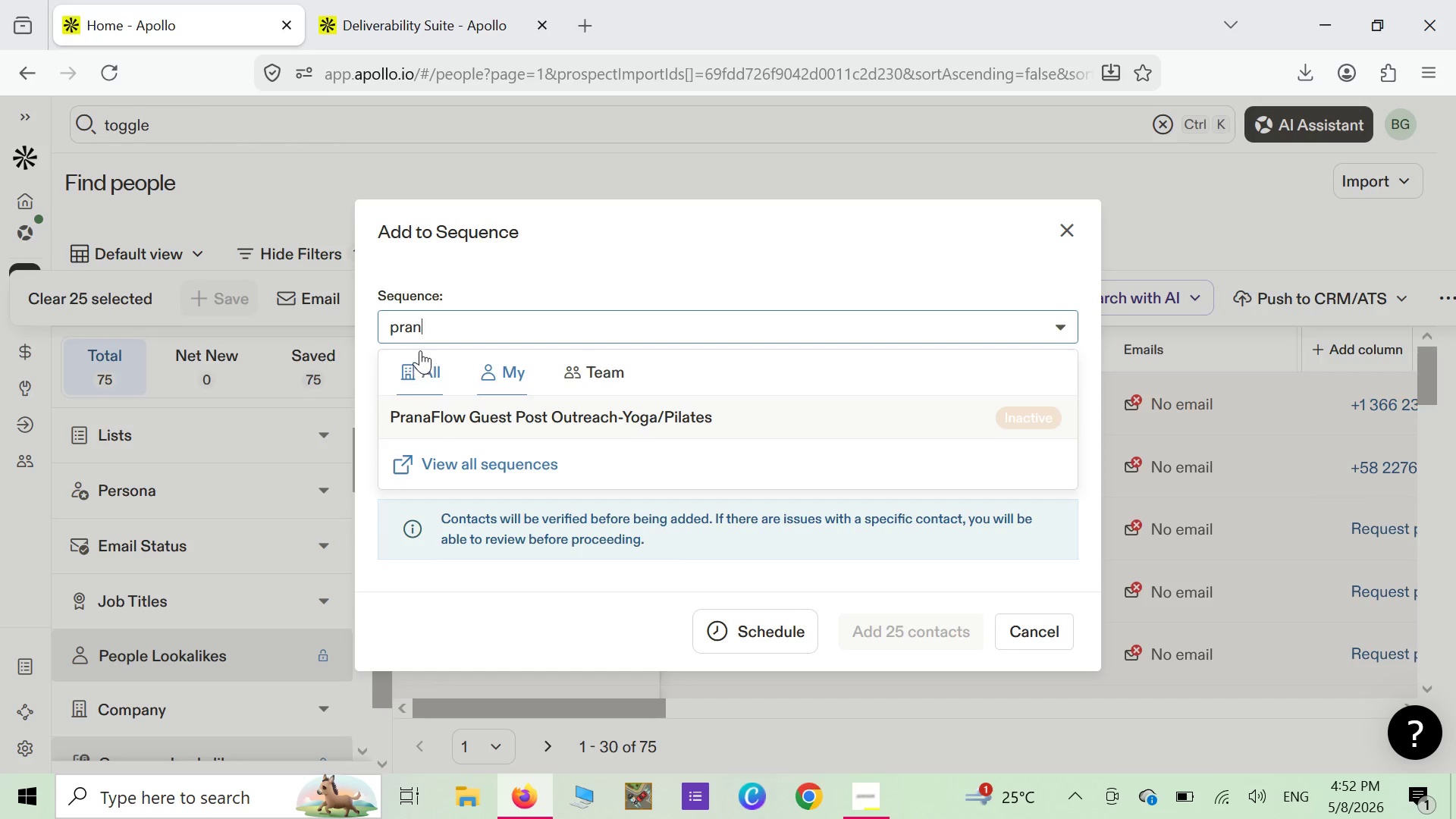 
wait(5.53)
 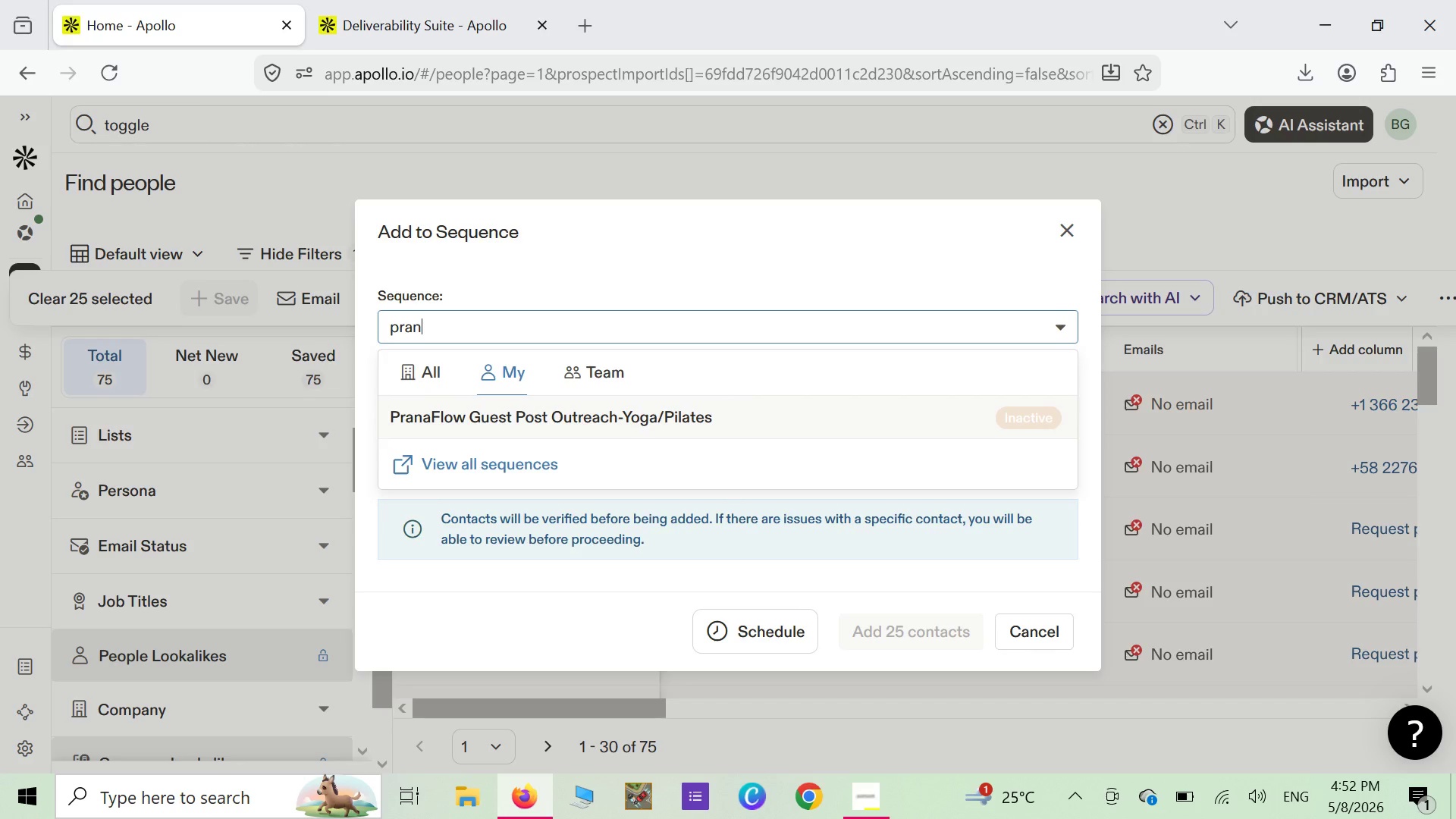 
left_click([435, 465])
 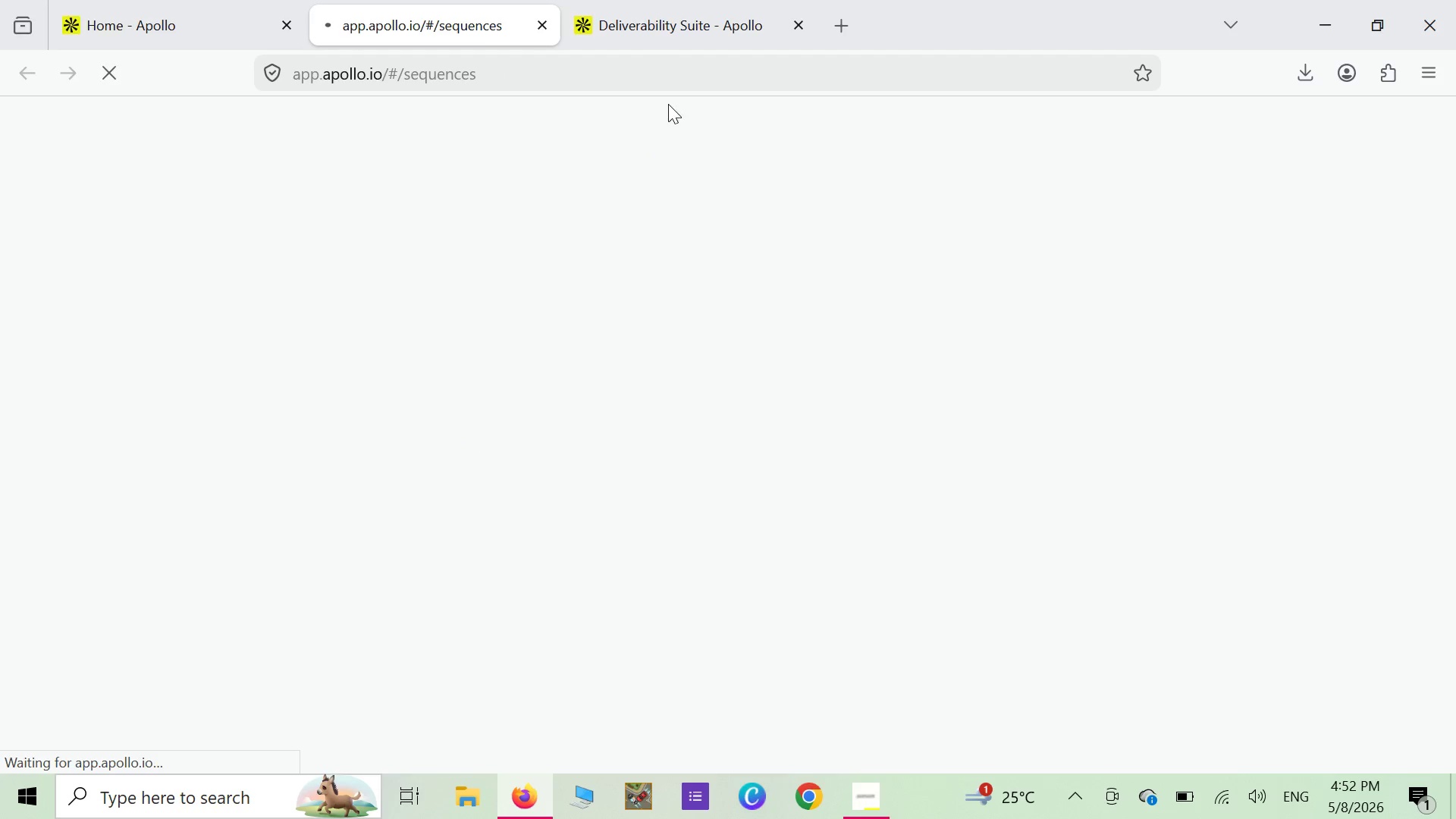 
wait(8.78)
 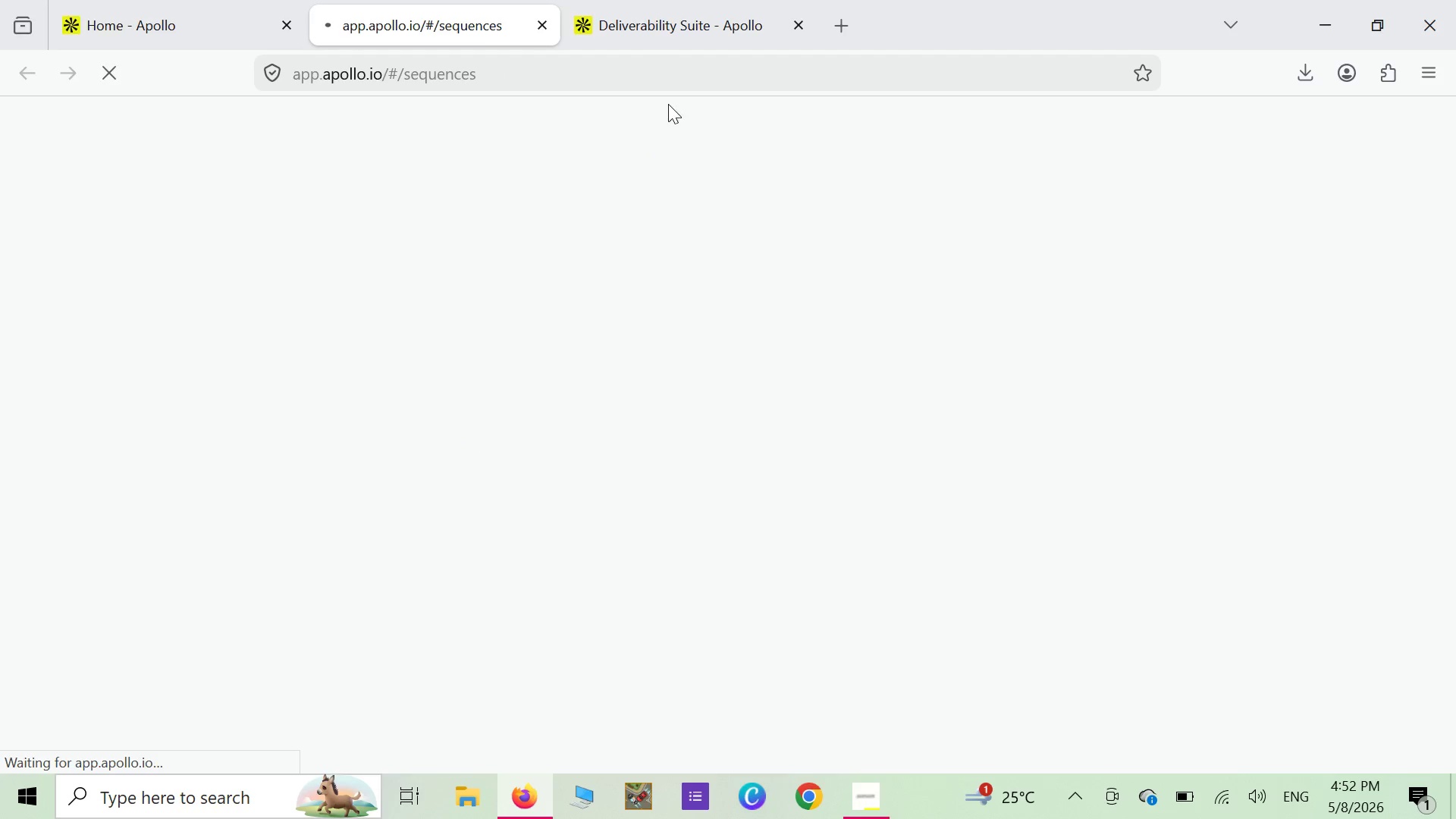 
left_click([460, 22])
 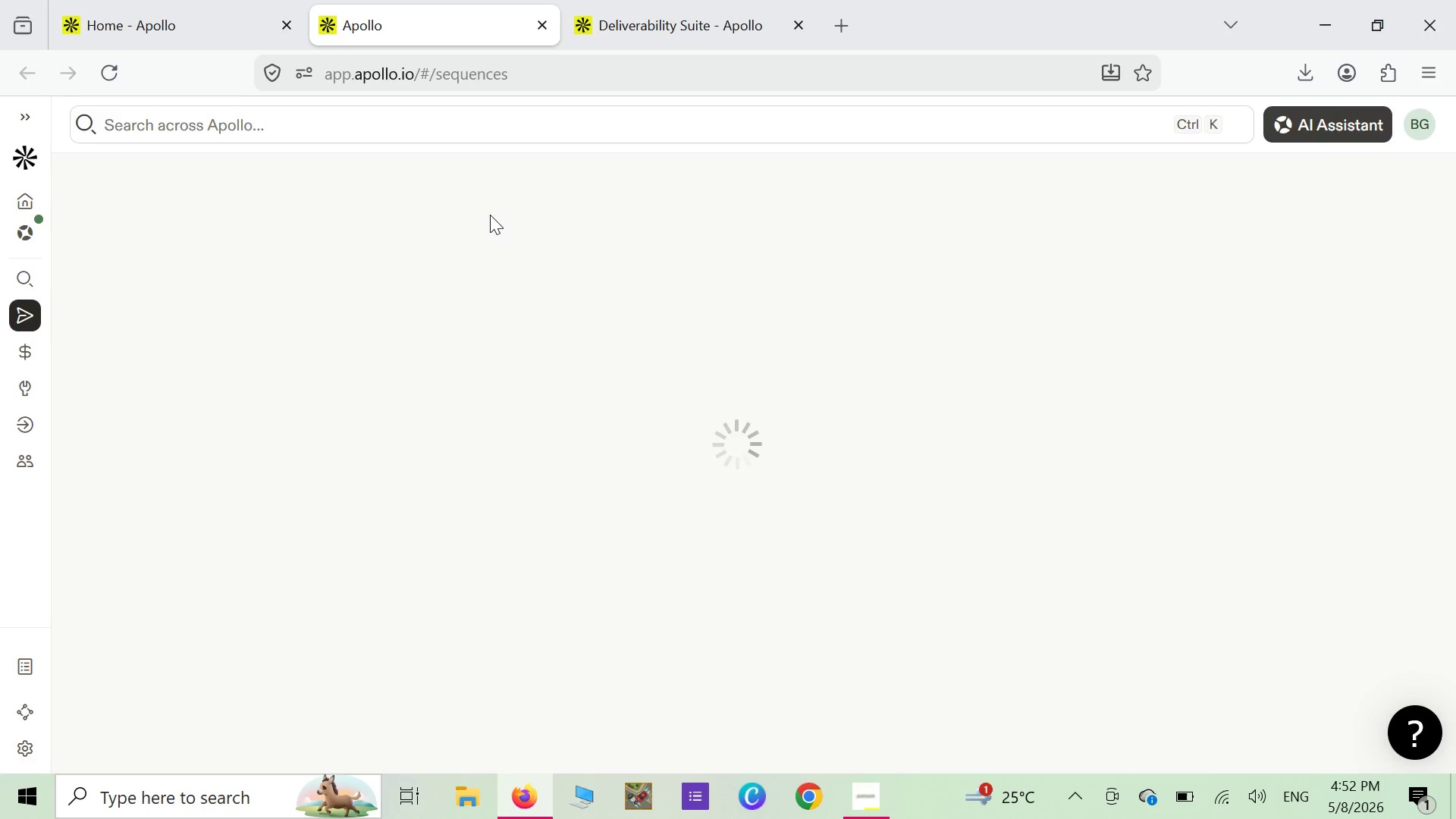 
wait(27.34)
 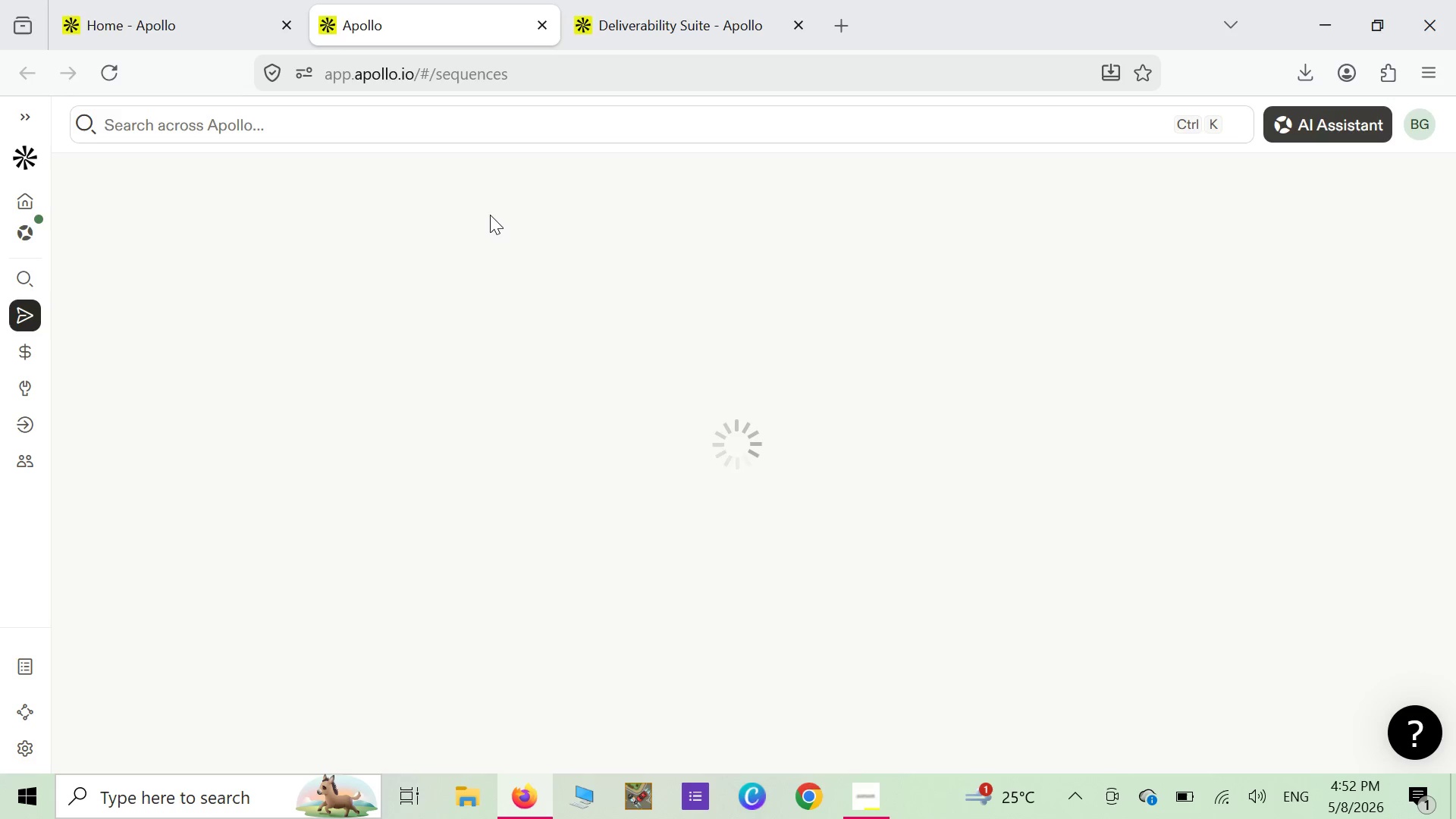 
scroll: coordinate [480, 265], scroll_direction: down, amount: 3.0
 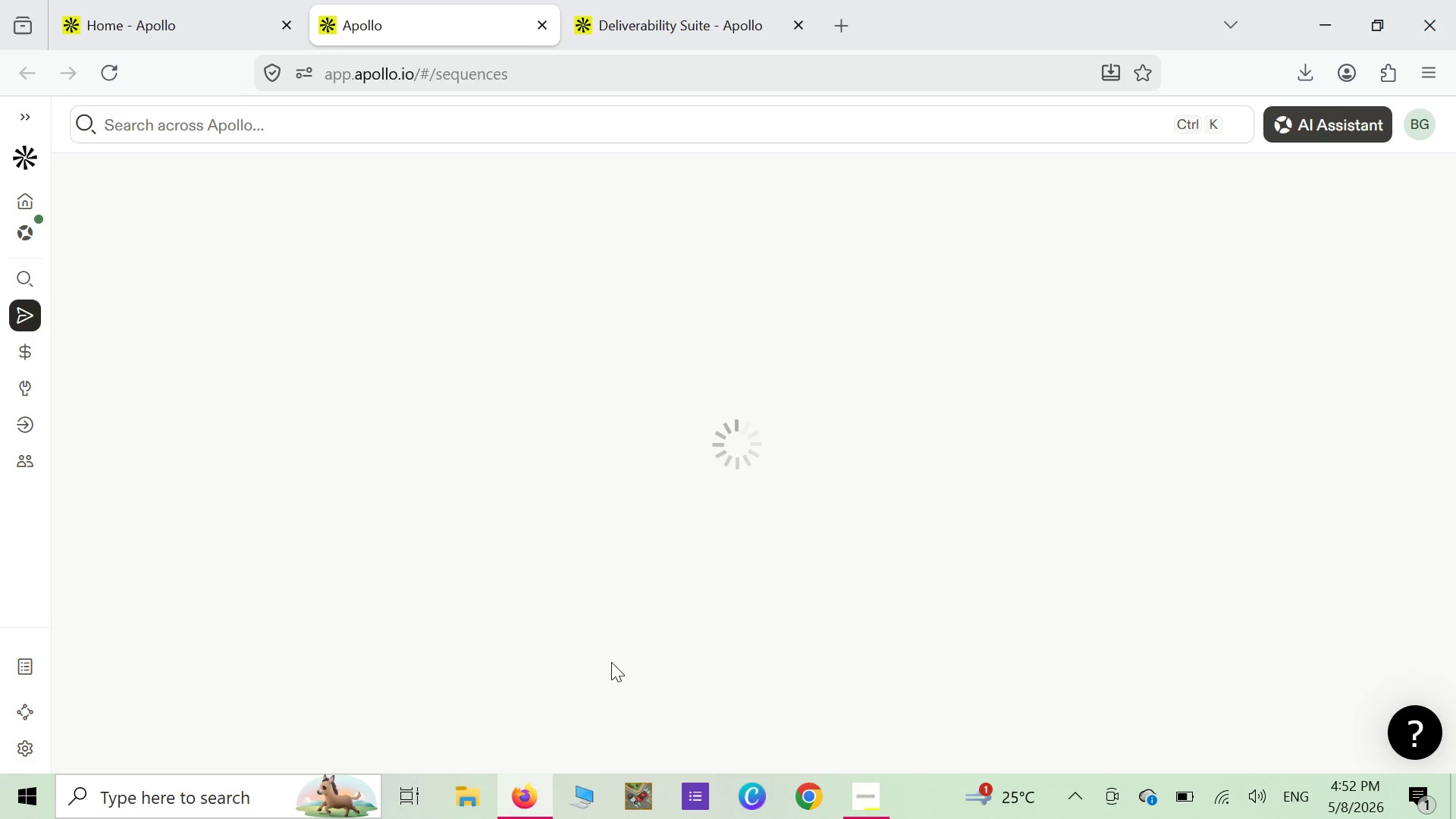 
mouse_move([858, 773])
 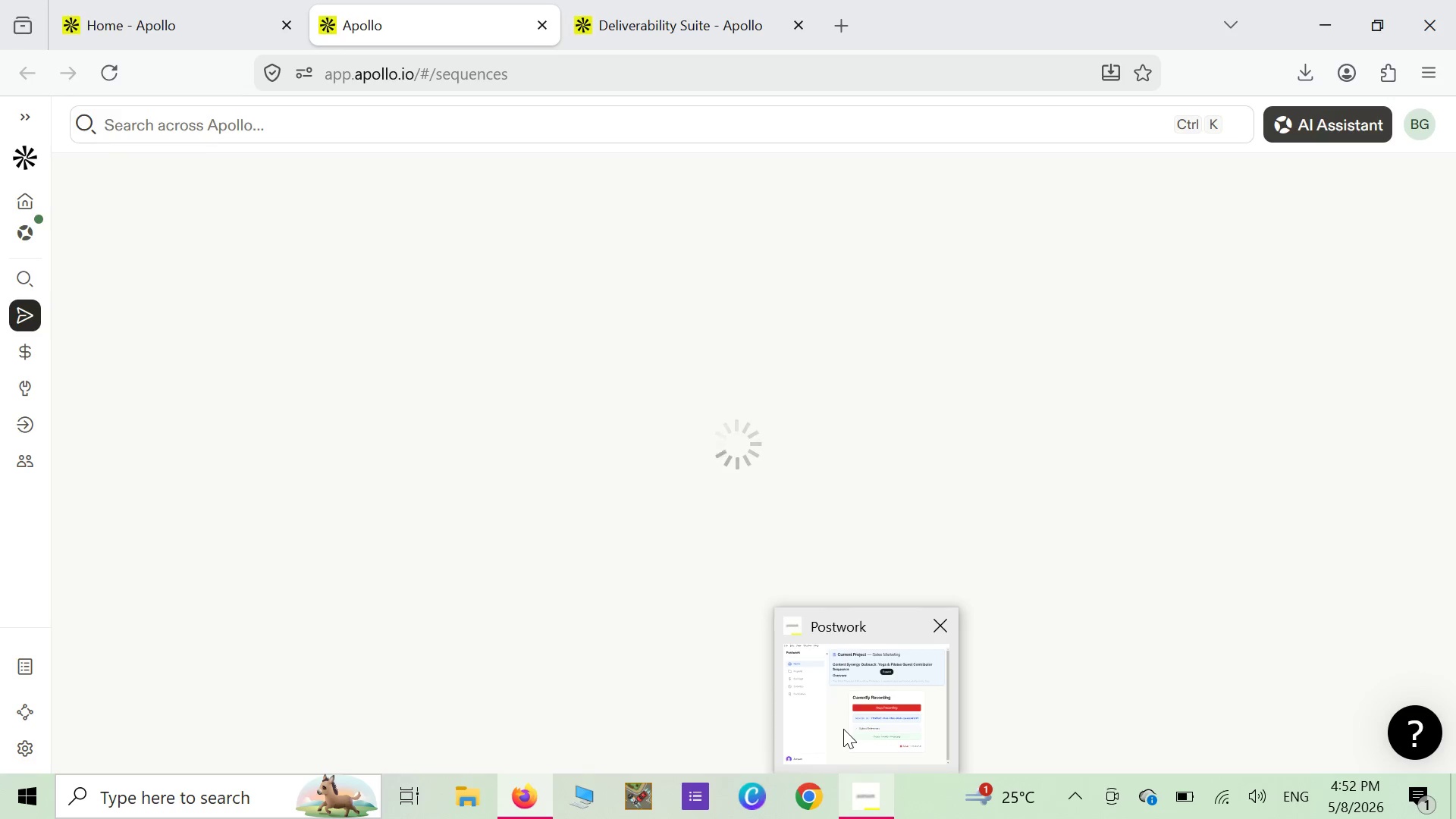 
left_click([843, 729])